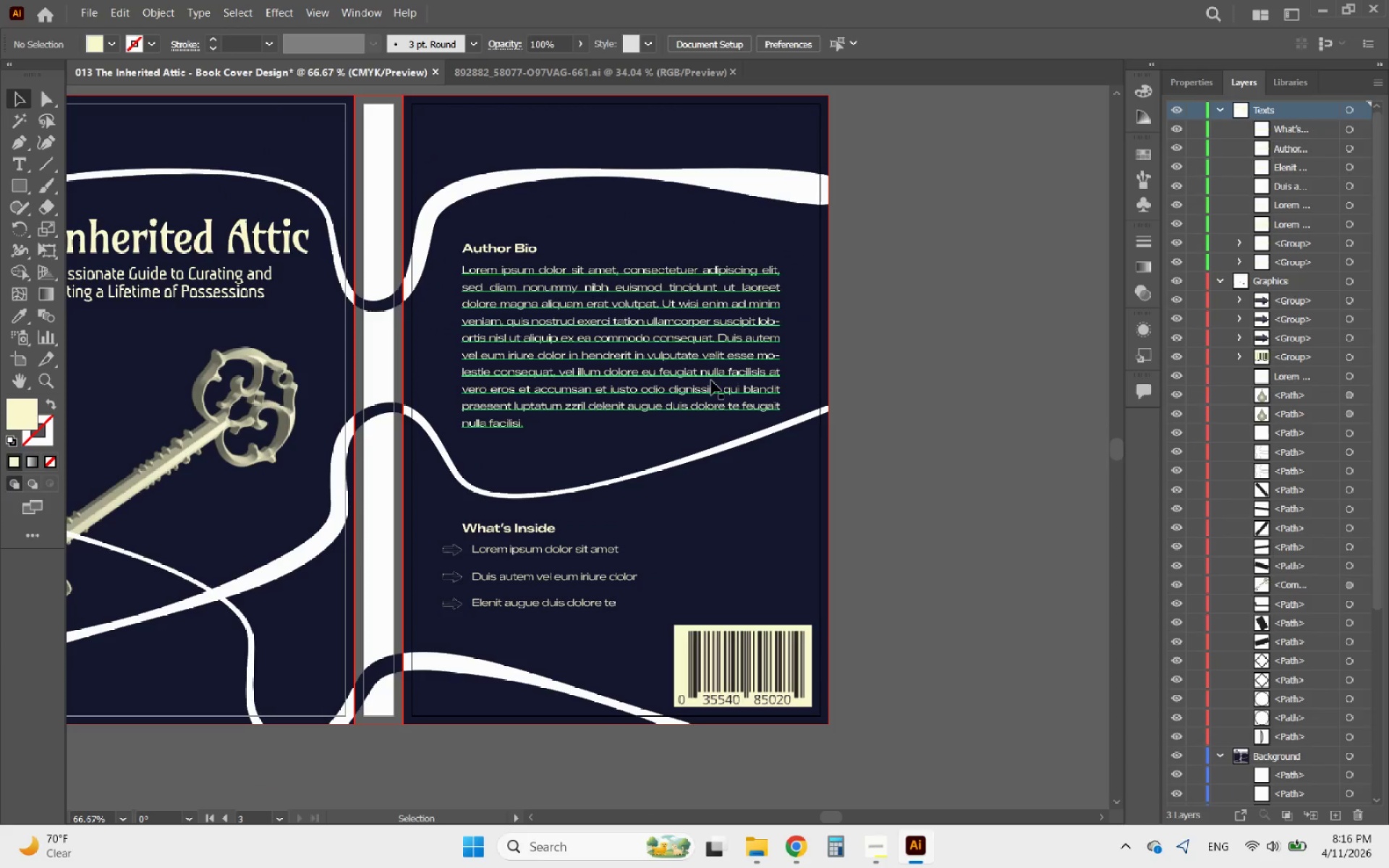 
left_click([700, 375])
 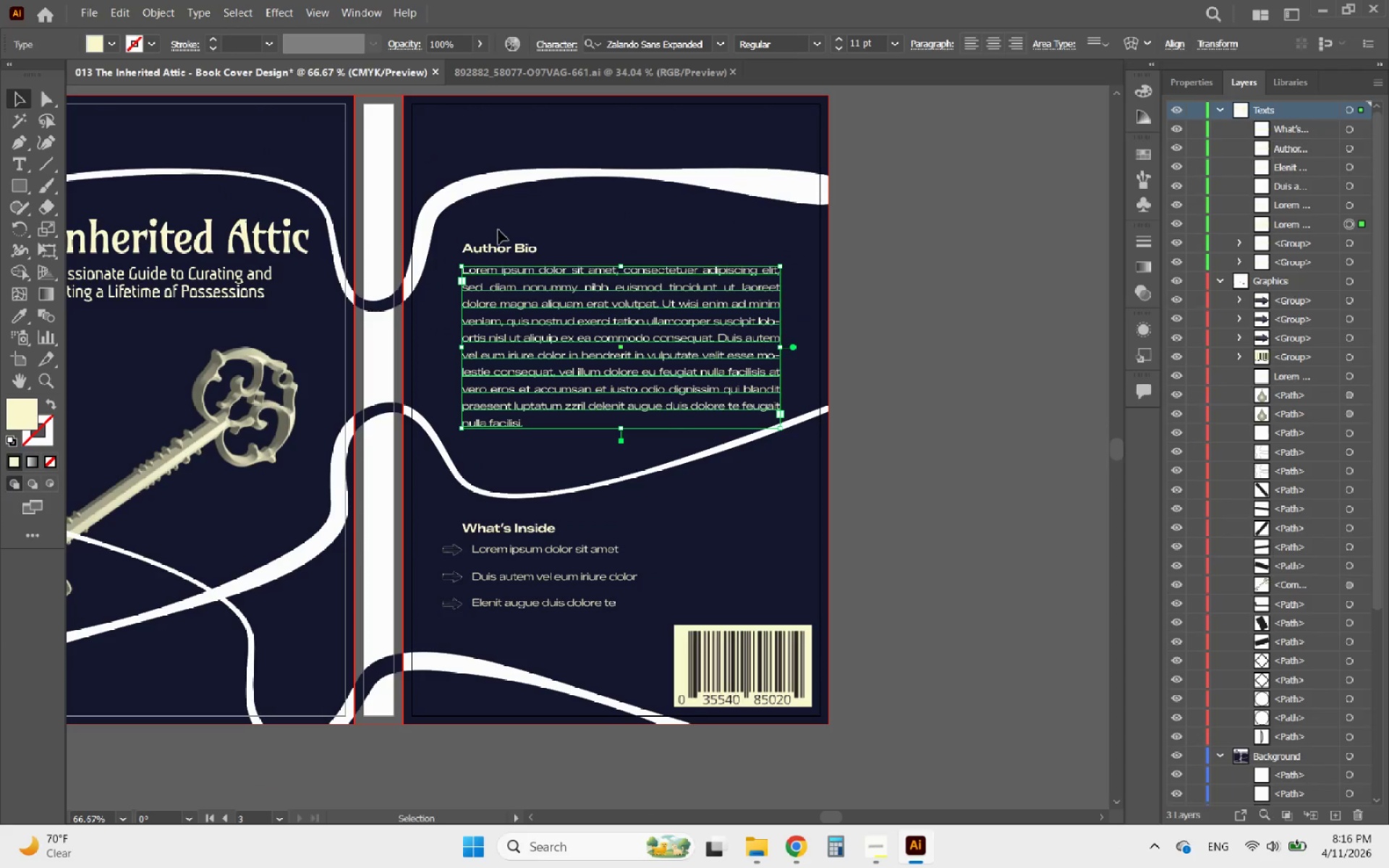 
left_click([504, 253])
 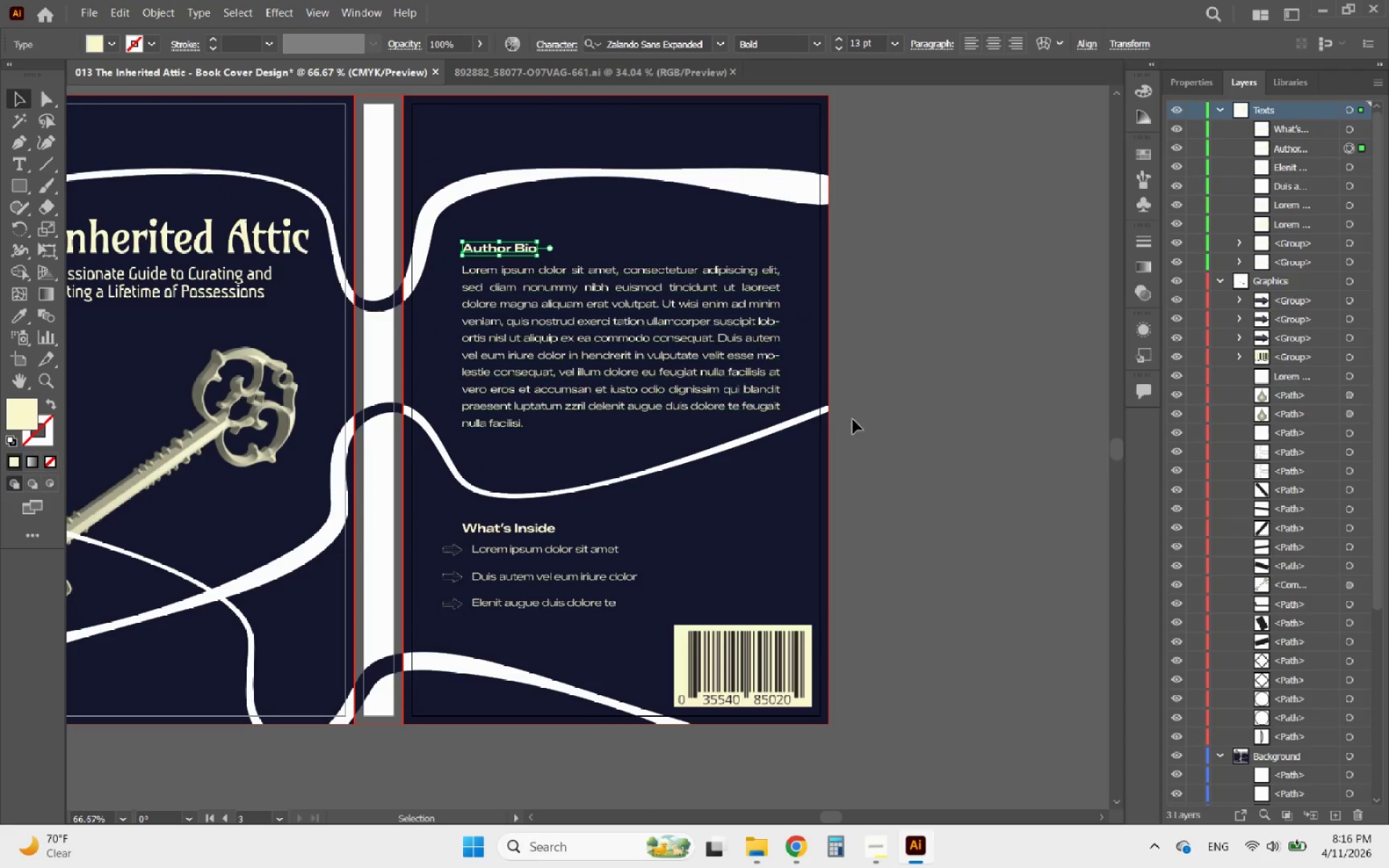 
left_click([873, 451])
 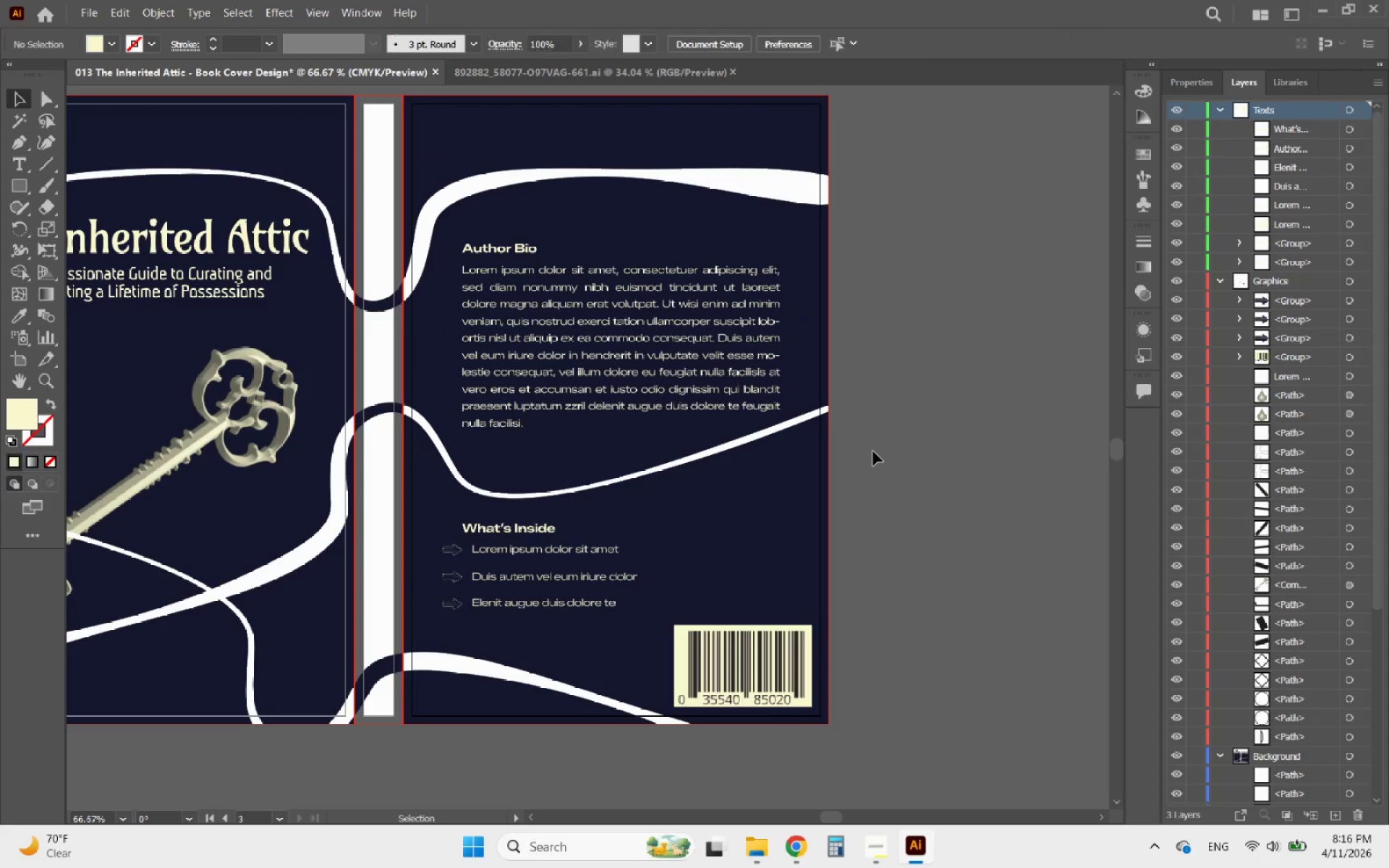 
hold_key(key=AltLeft, duration=0.91)
scroll: coordinate [901, 577], scroll_direction: down, amount: 1.0
 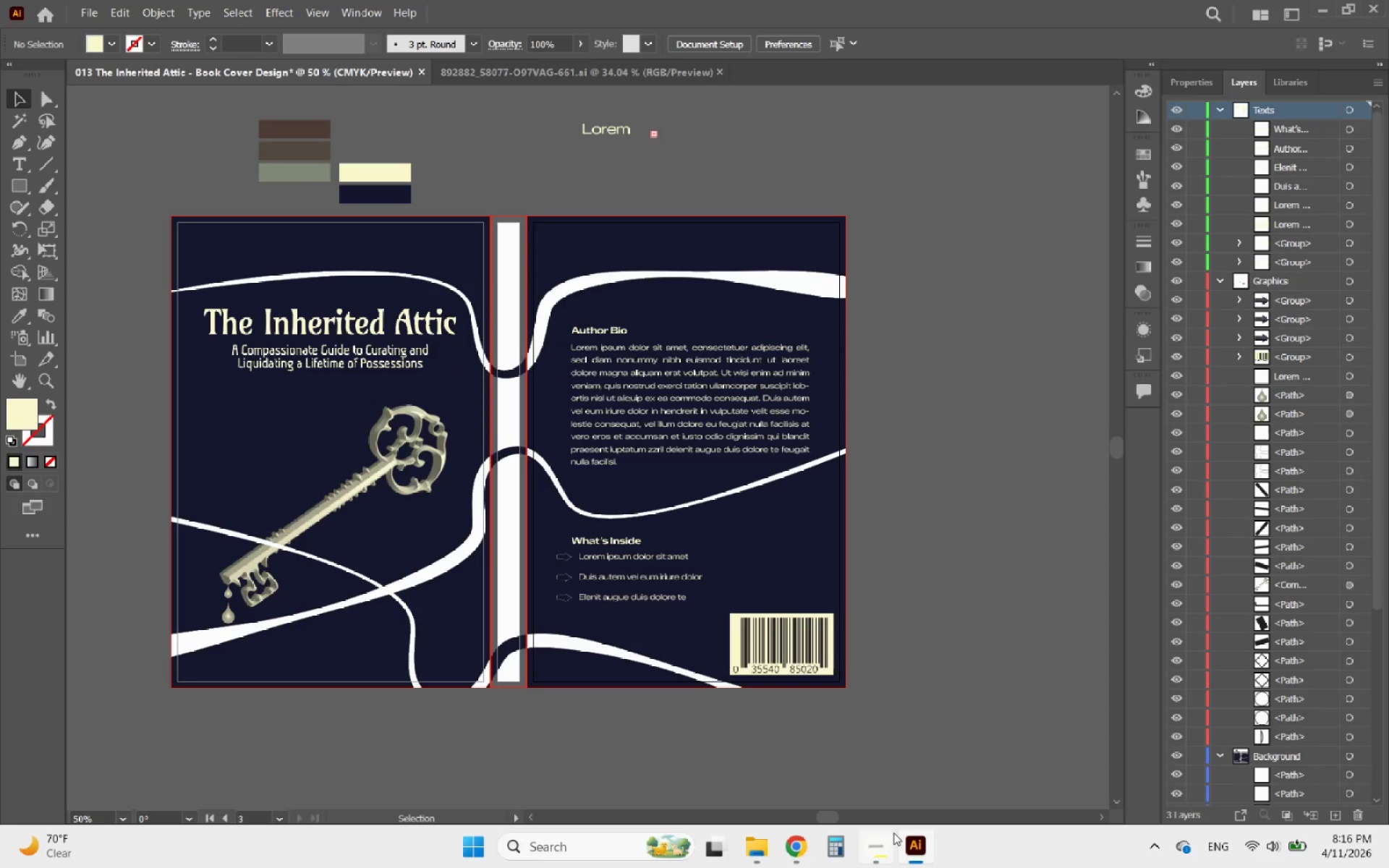 
left_click([876, 841])